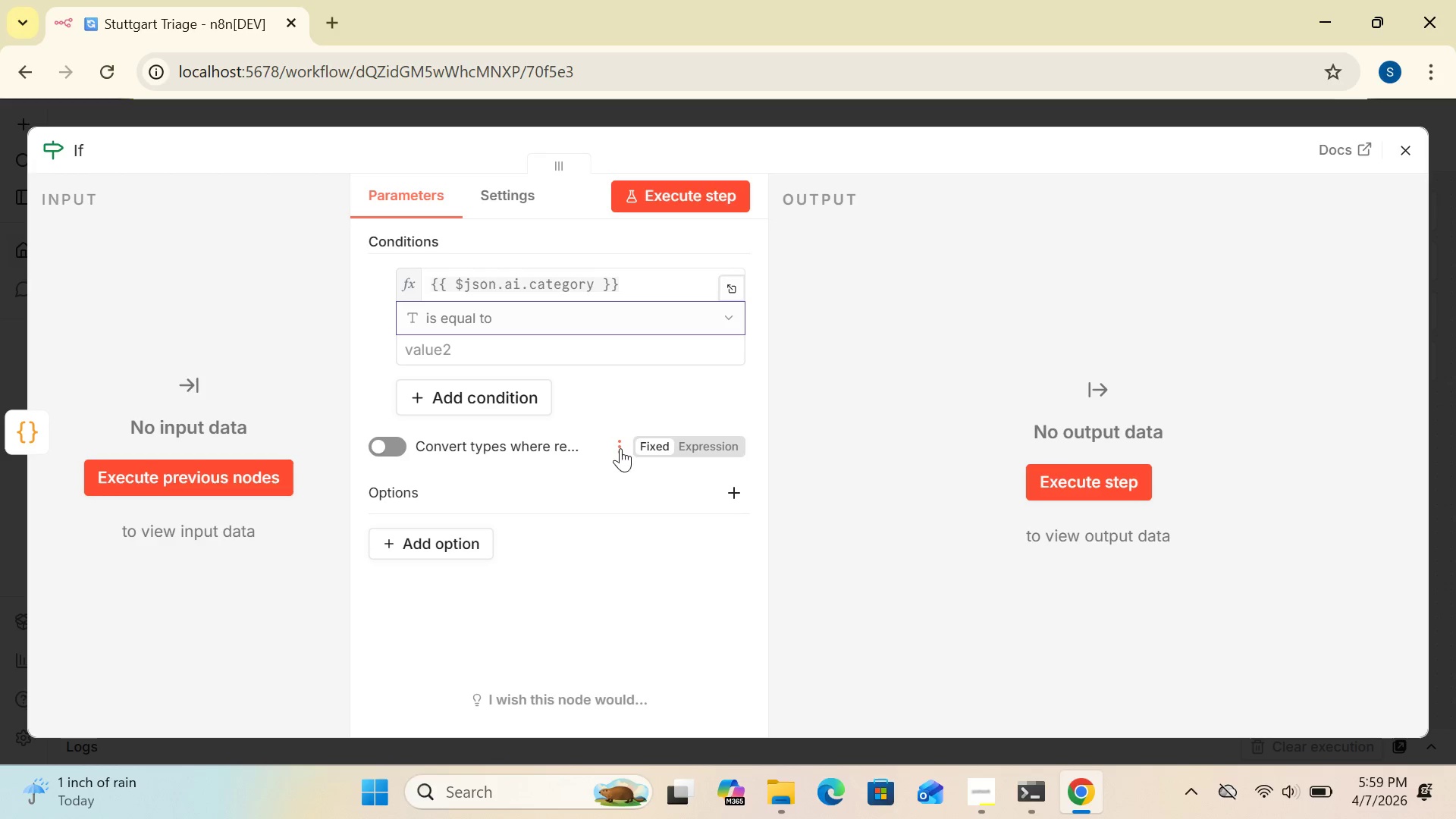 
left_click([464, 397])
 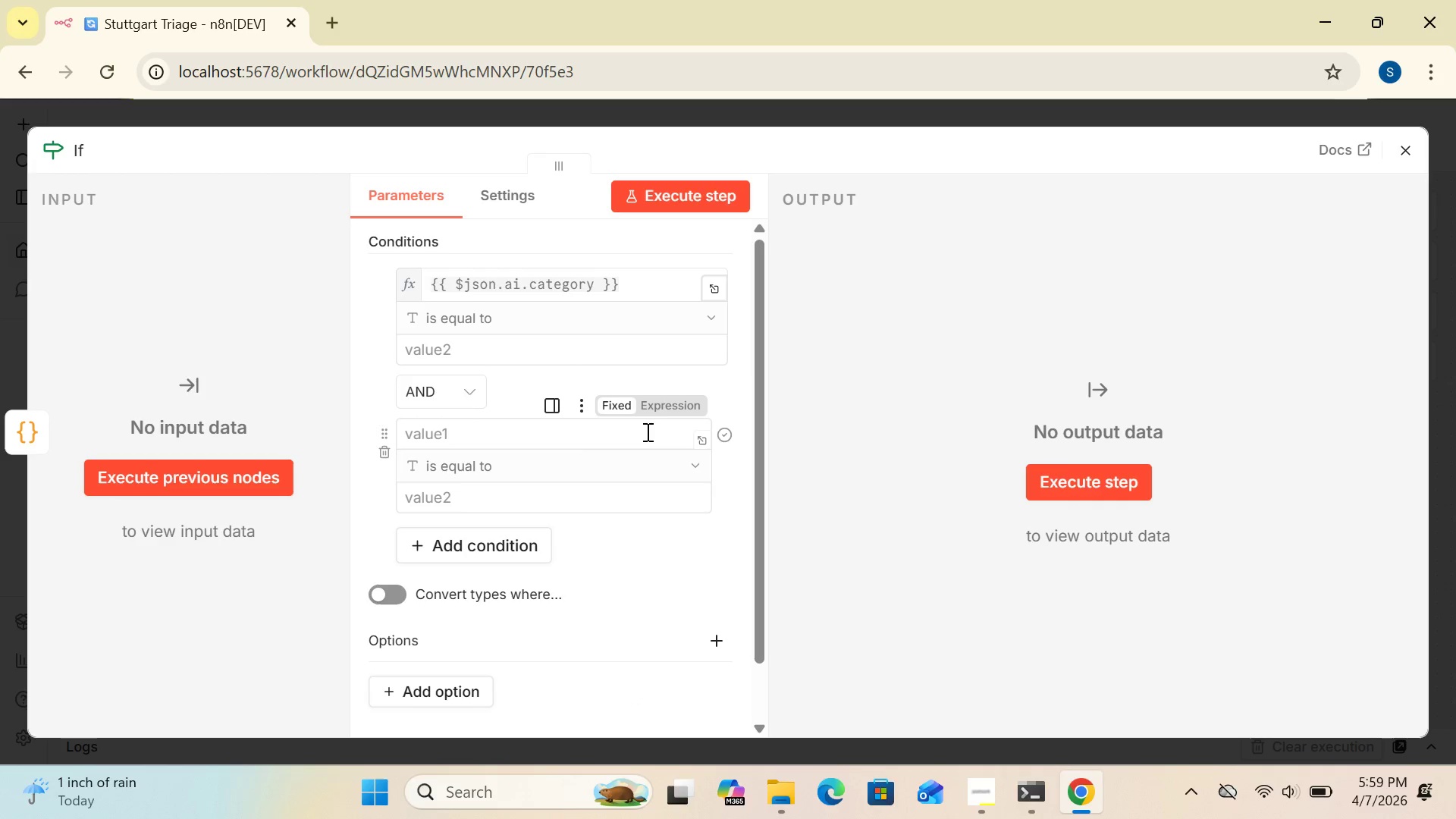 
left_click([667, 408])
 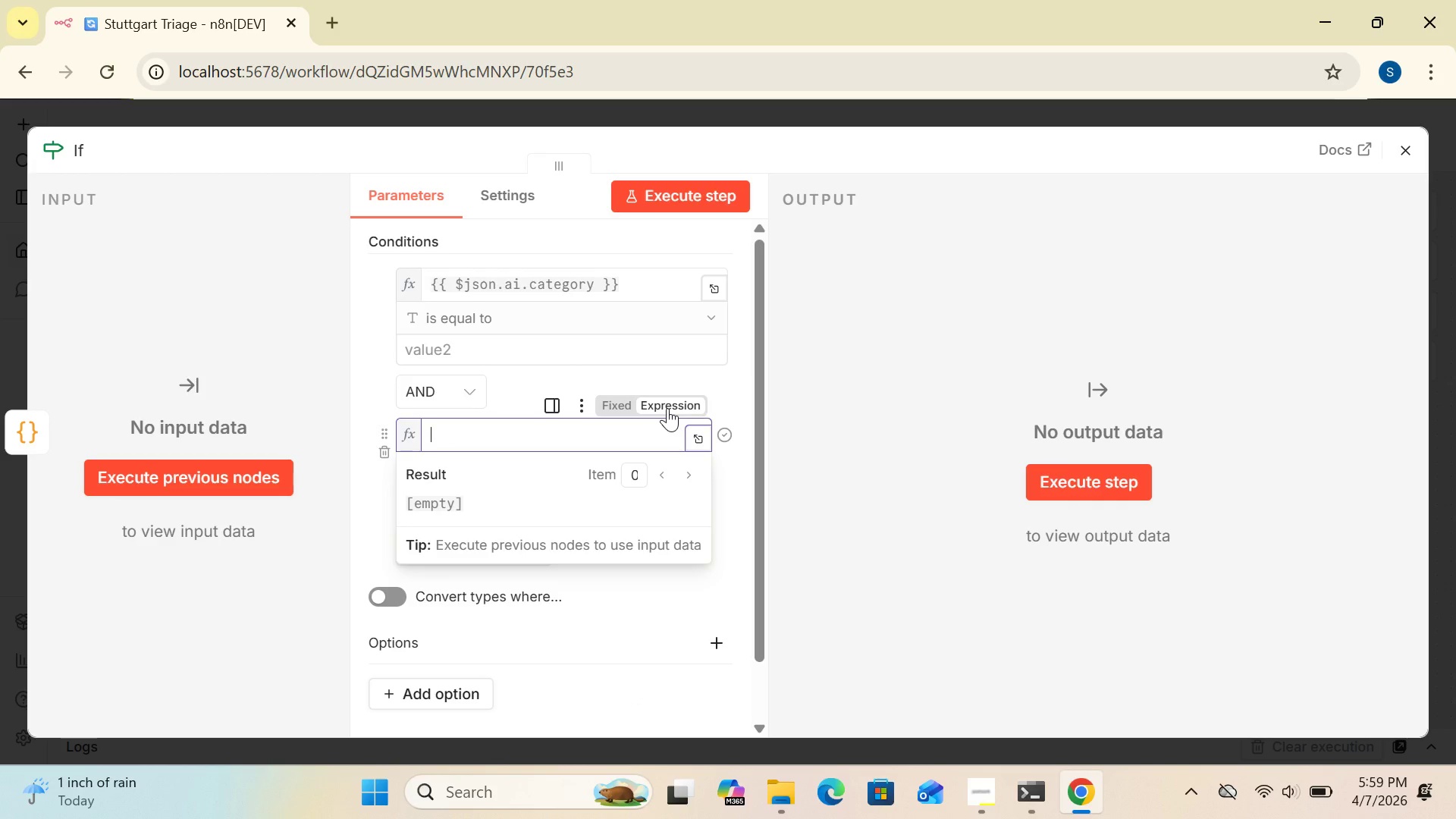 
wait(5.14)
 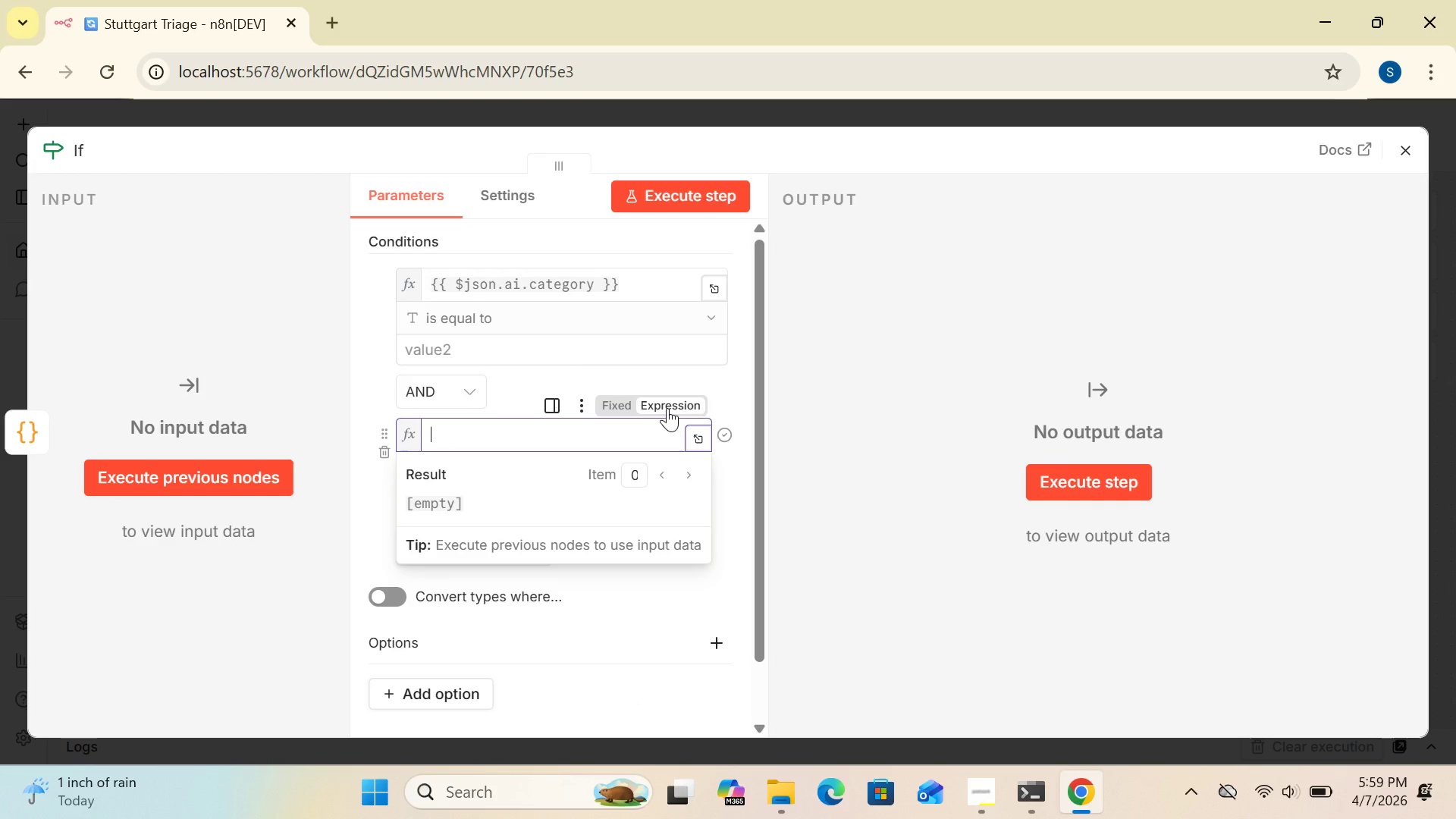 
left_click([615, 406])
 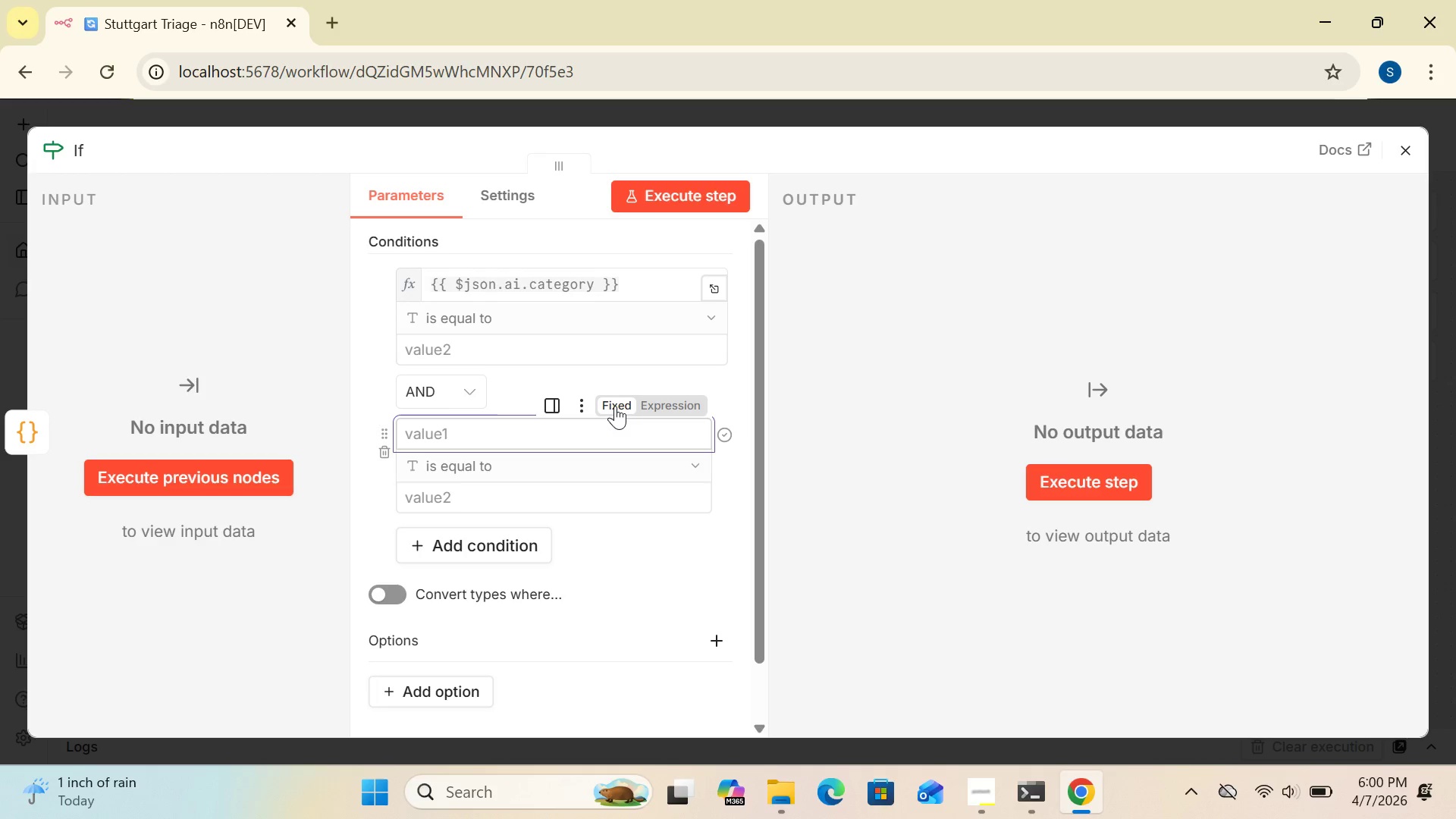 
wait(9.09)
 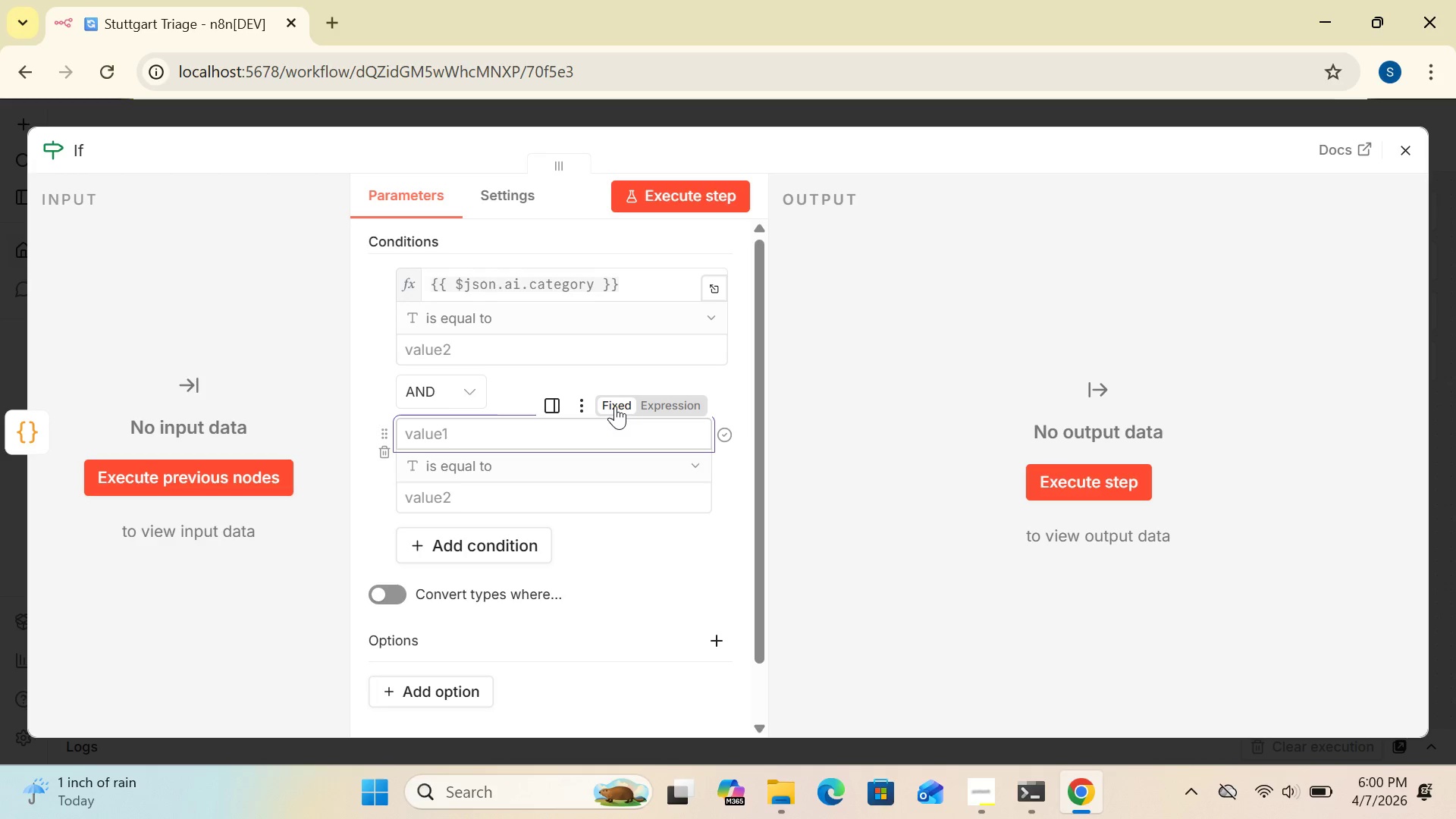 
type(Electrical)
 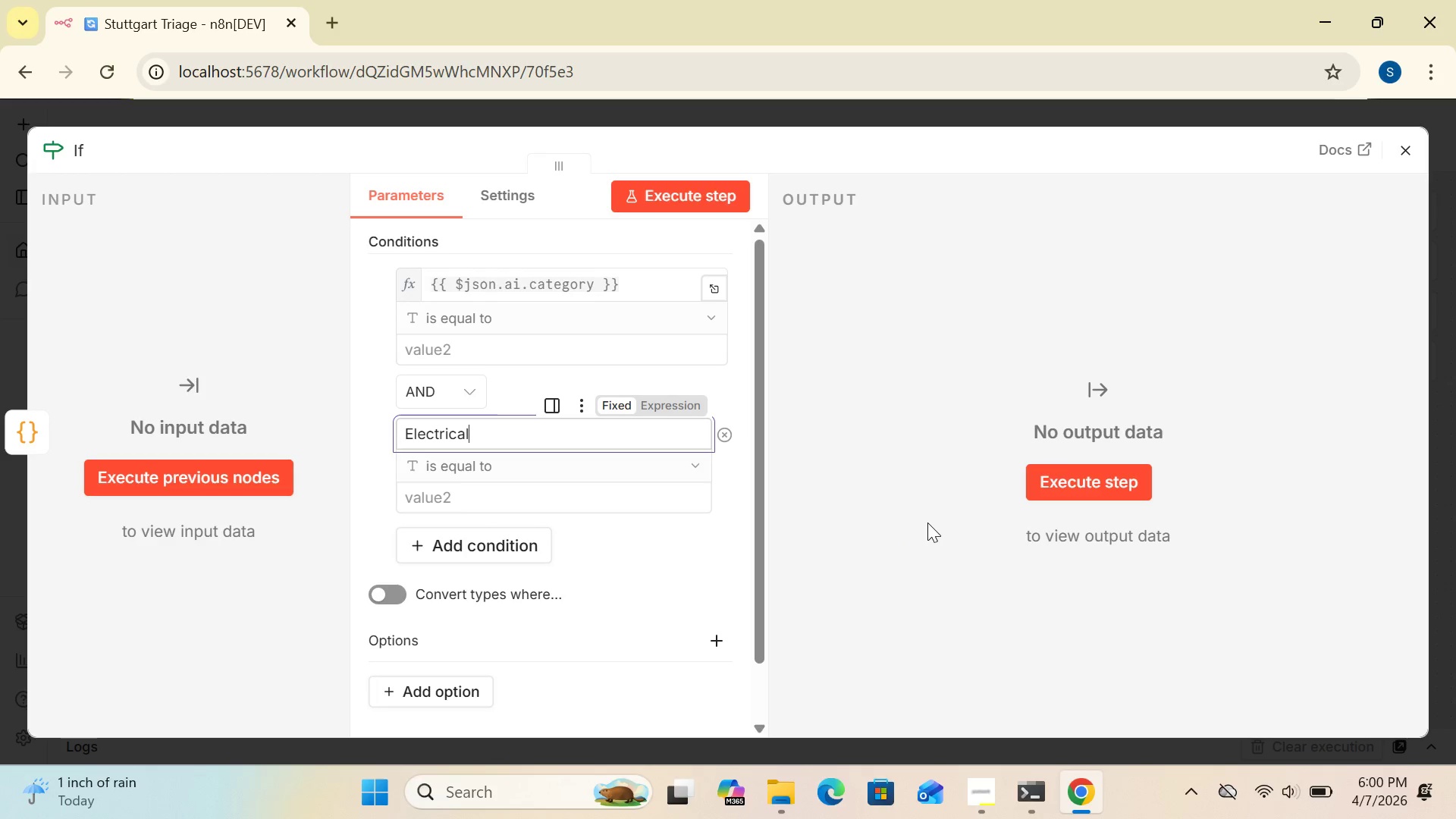 
wait(29.39)
 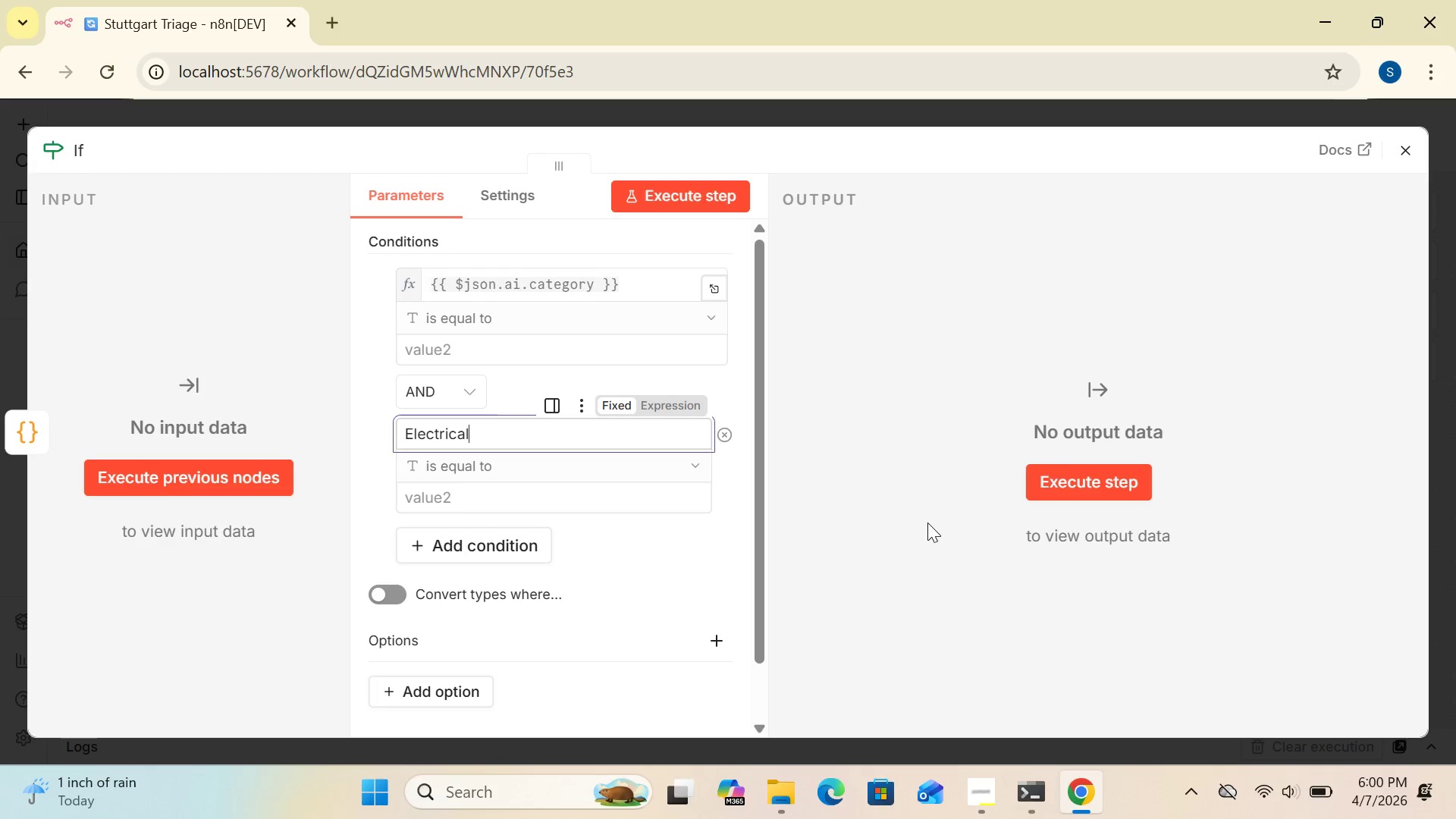 
left_click_drag(start_coordinate=[751, 507], to_coordinate=[772, 441])
 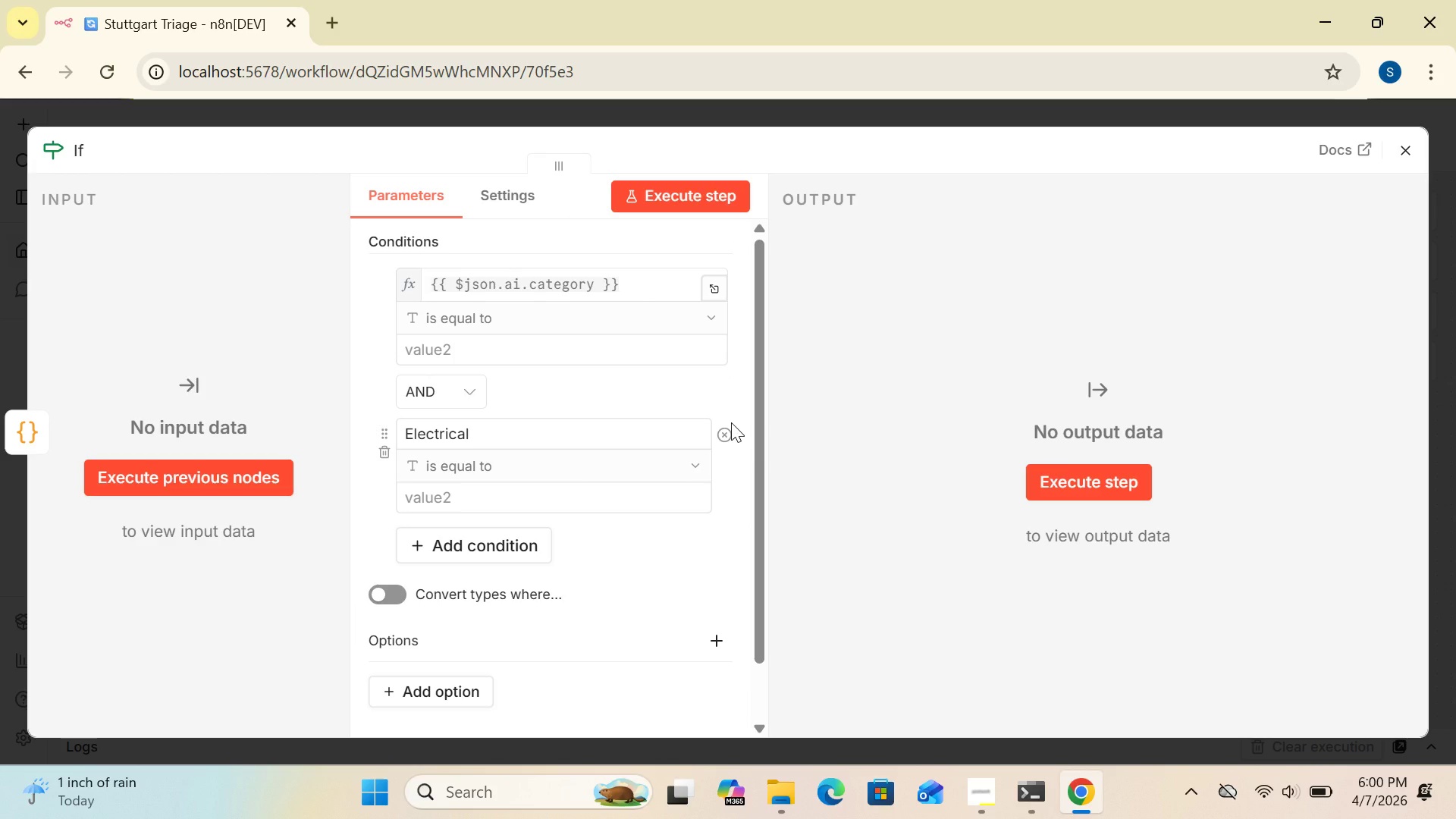 
wait(18.12)
 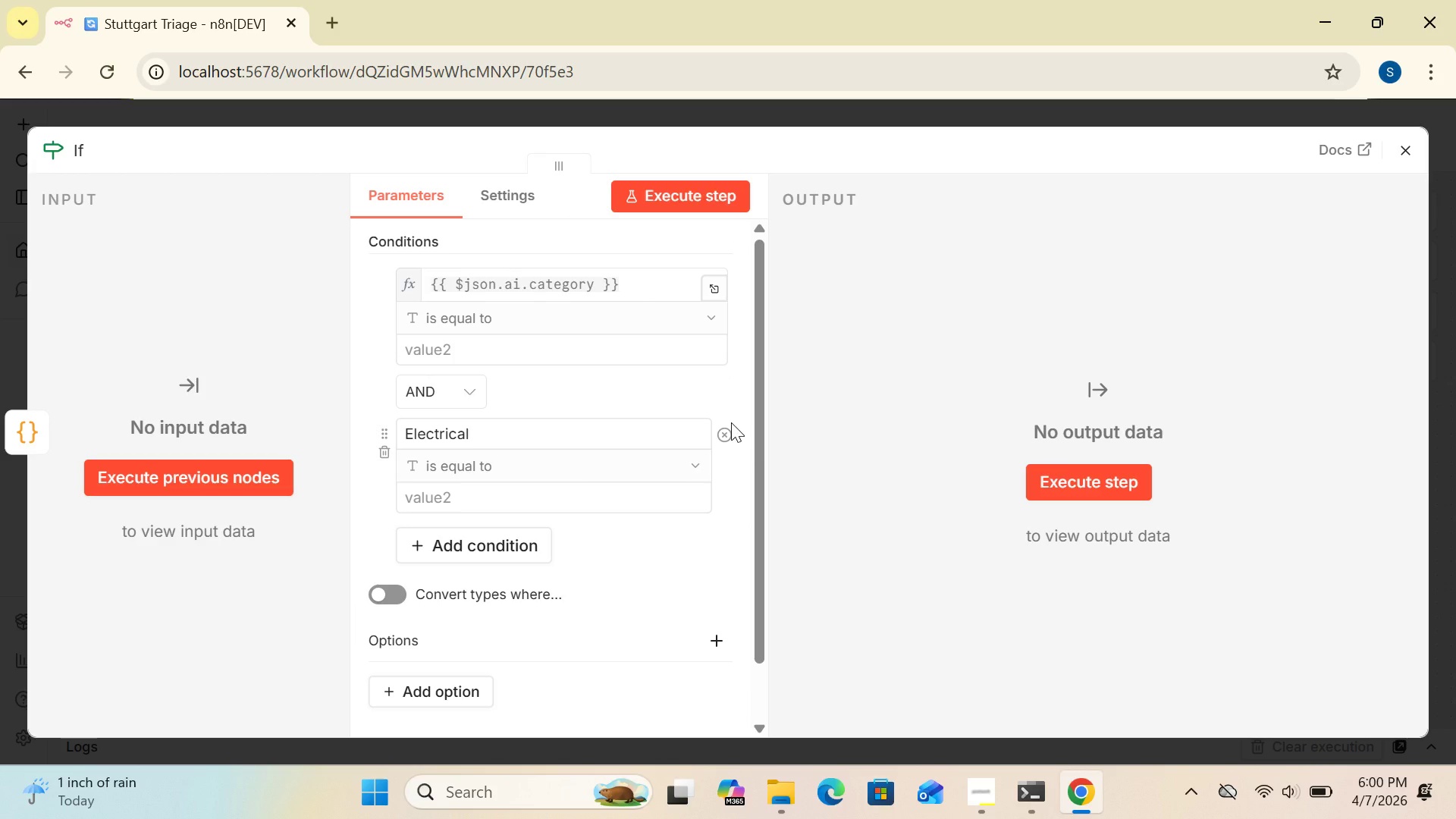 
left_click_drag(start_coordinate=[764, 446], to_coordinate=[752, 396])
 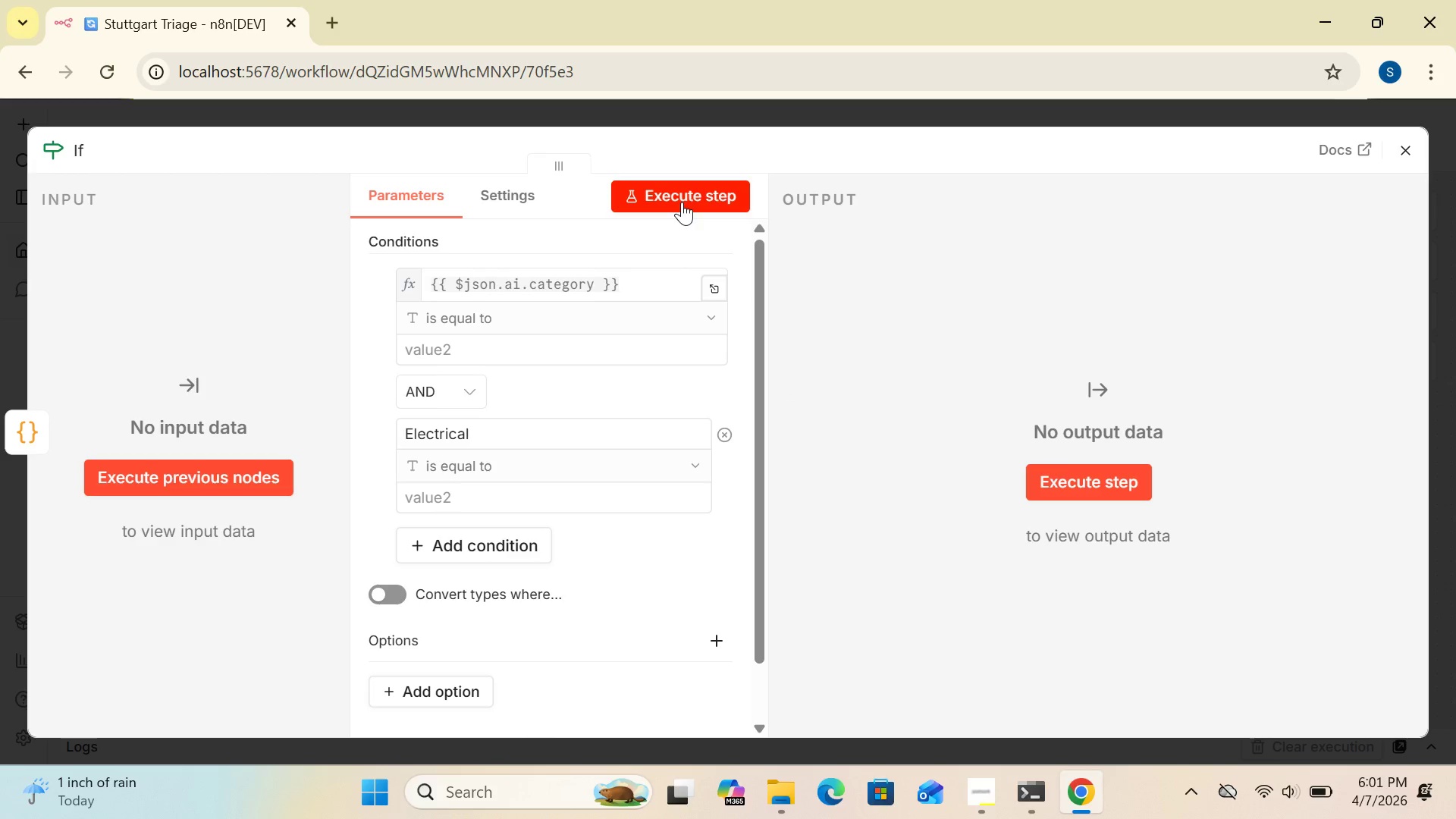 
left_click([682, 202])
 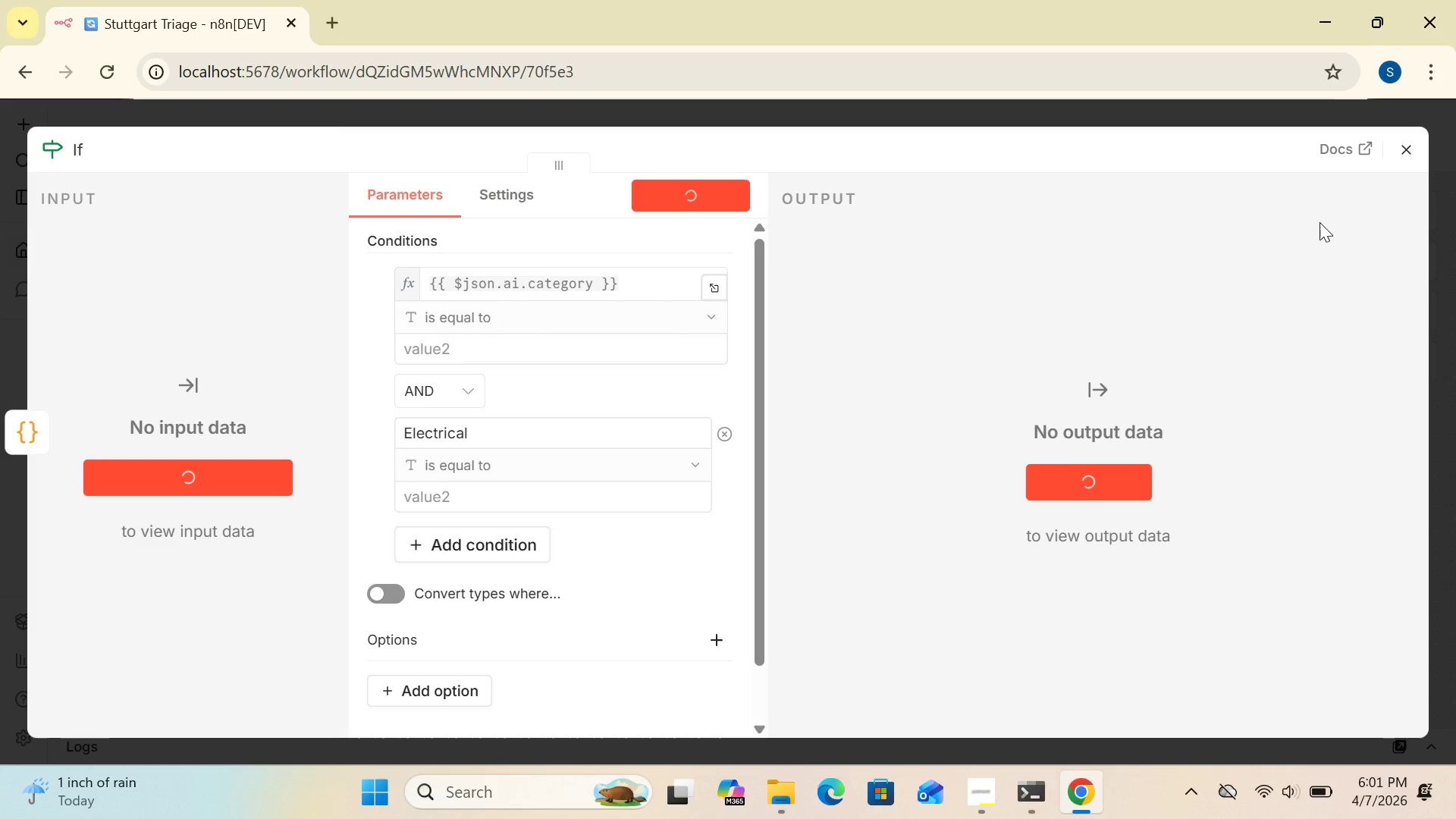 
wait(15.86)
 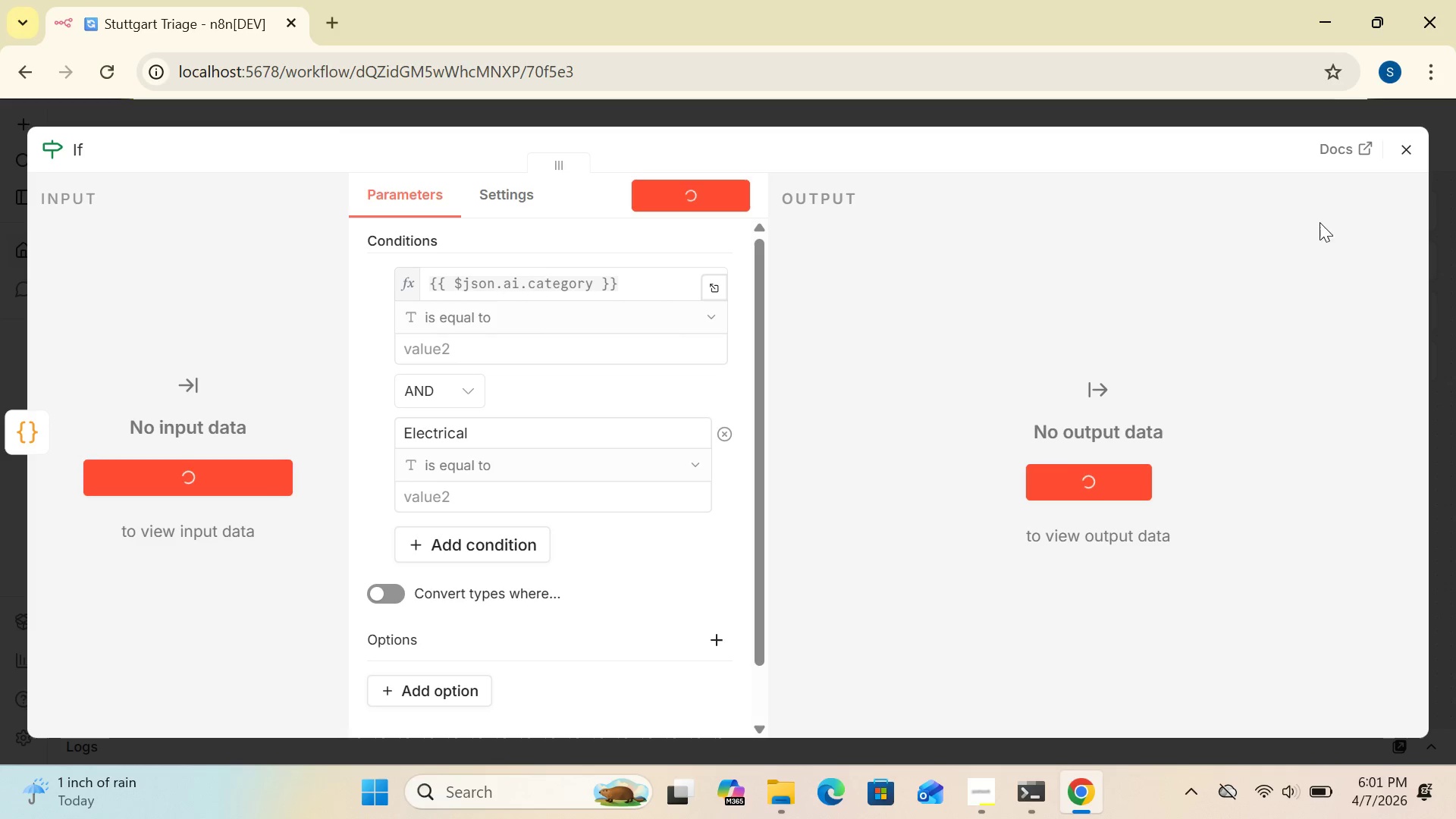 
left_click([1405, 151])
 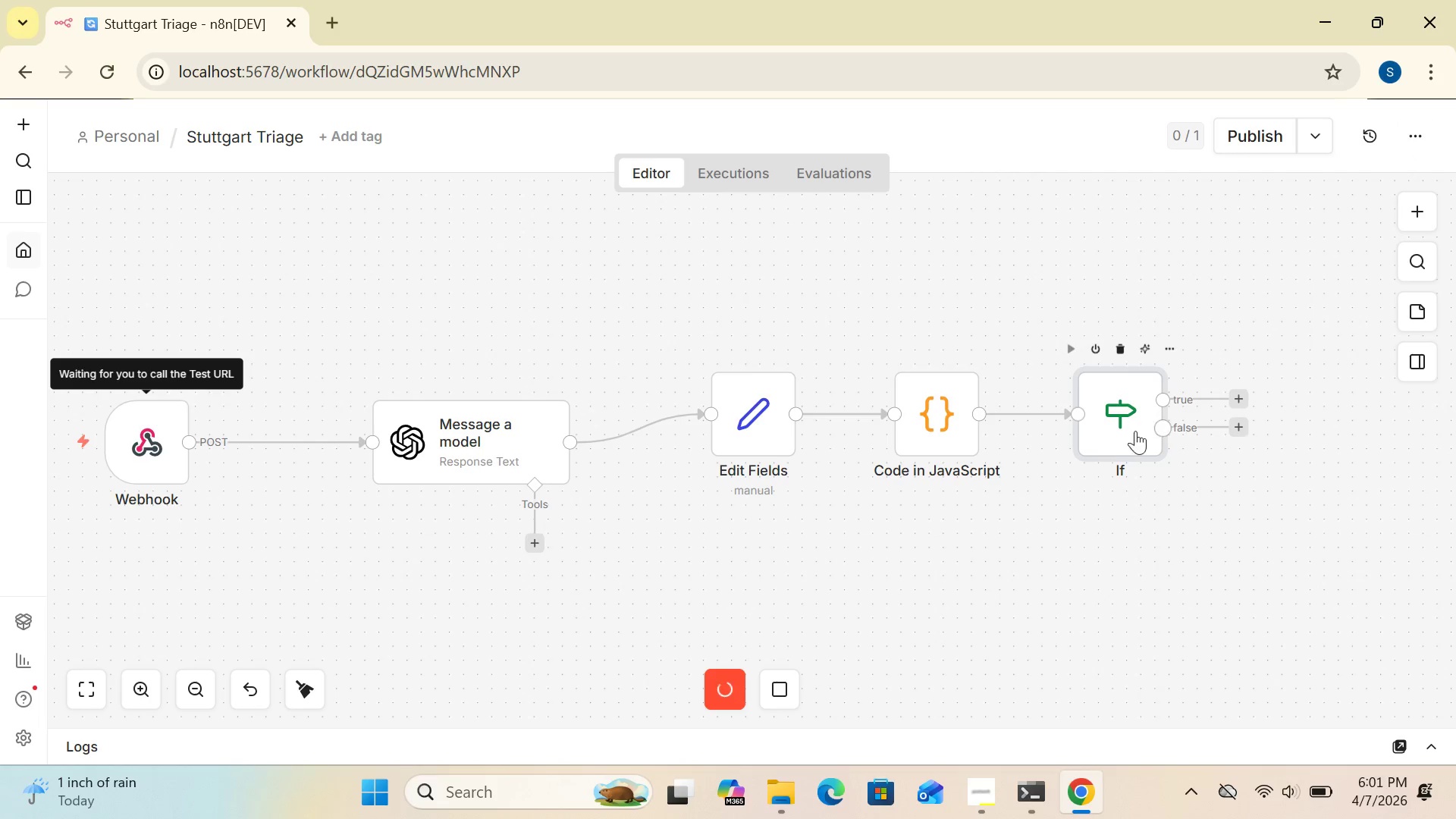 
double_click([1125, 412])
 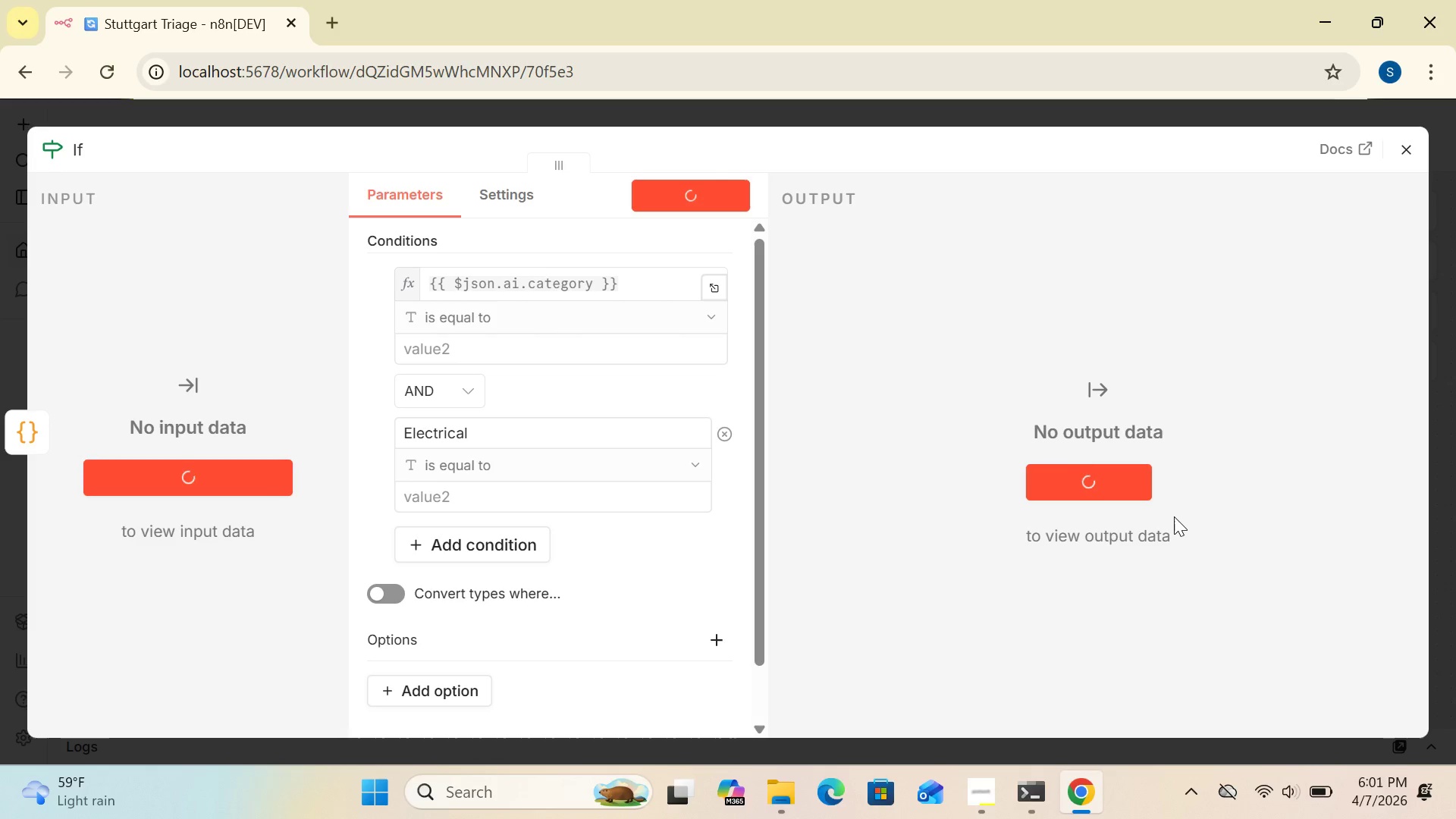 
wait(23.66)
 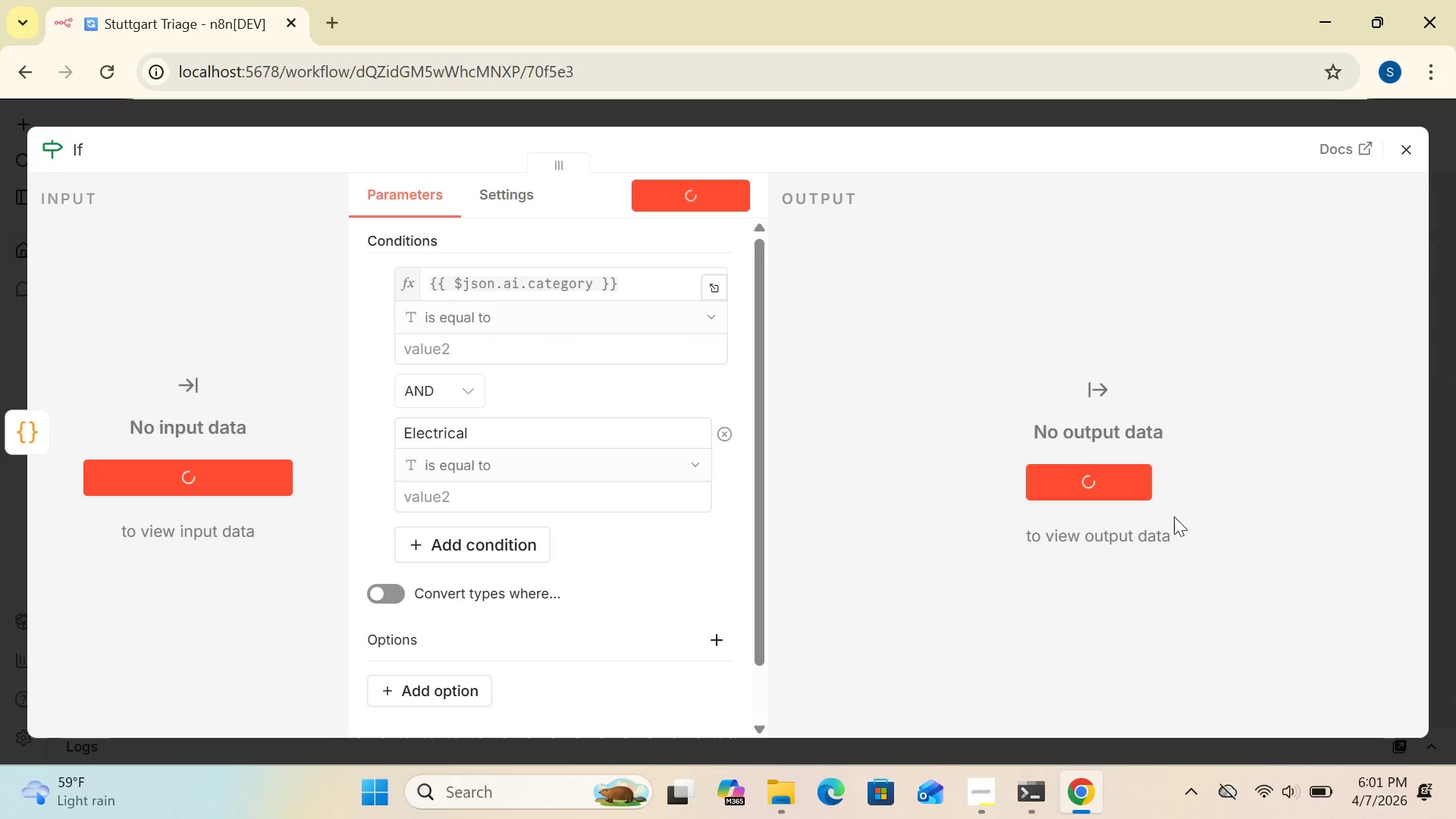 
left_click([1414, 146])
 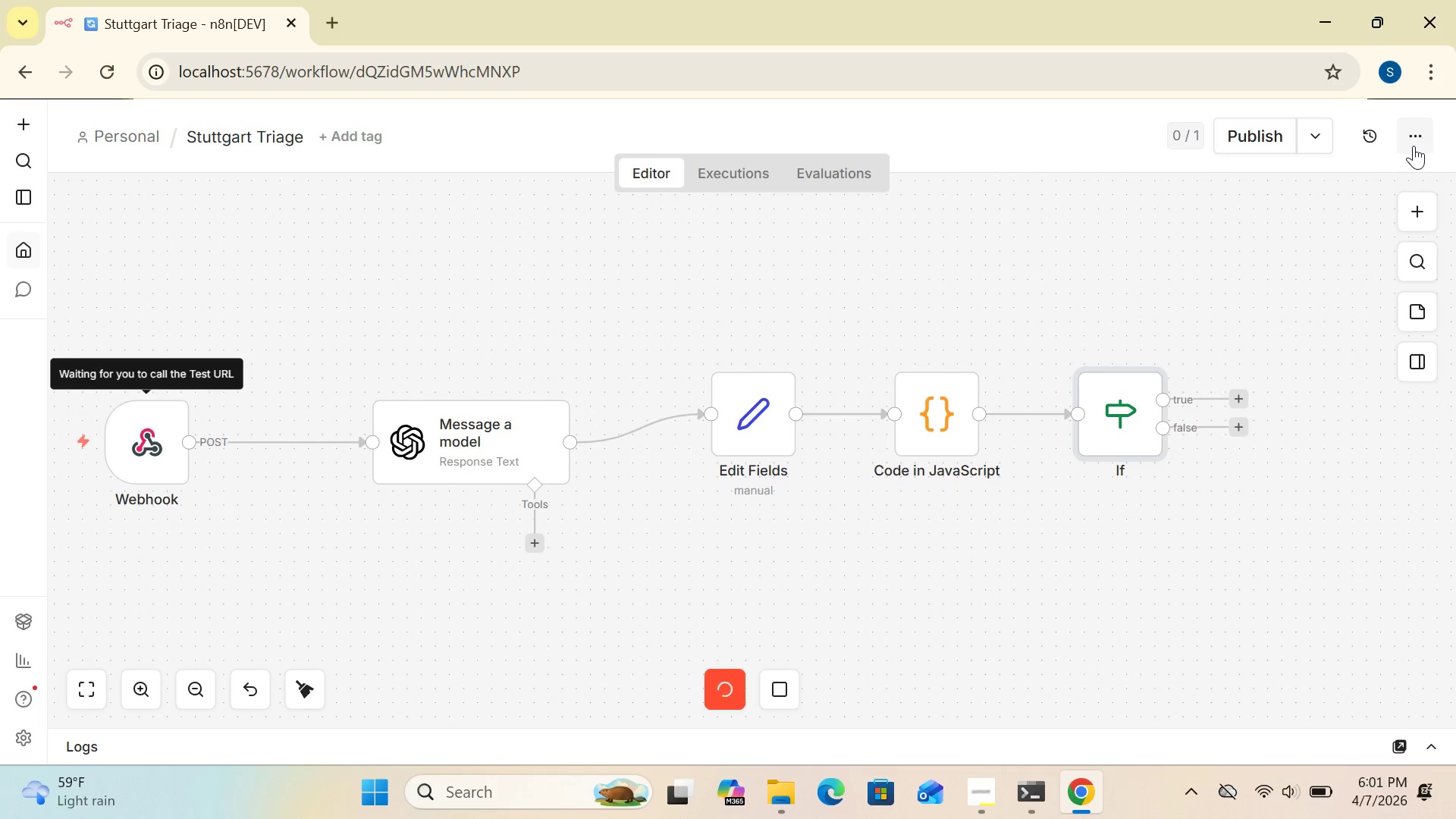 
wait(11.95)
 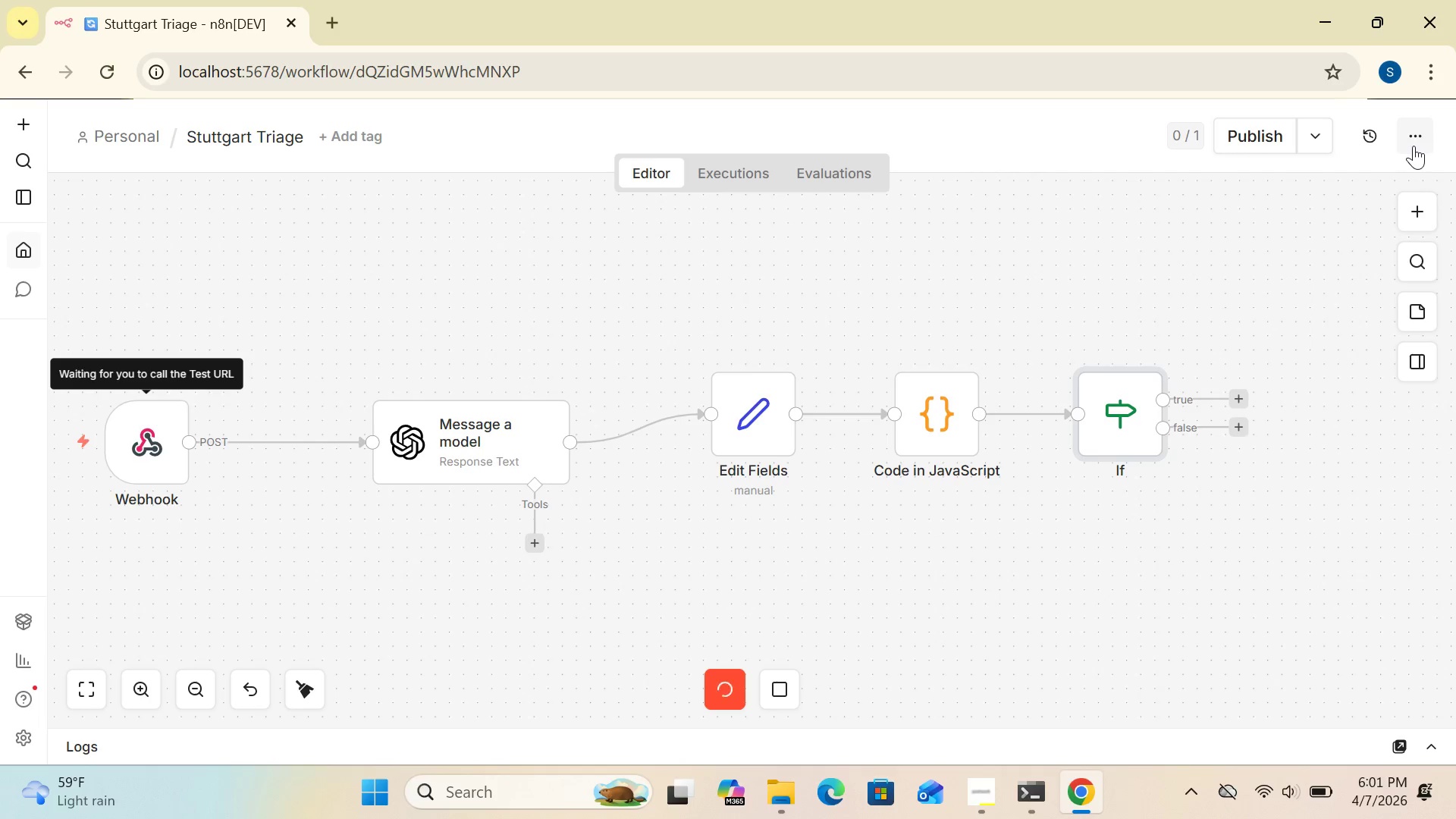 
double_click([1123, 425])
 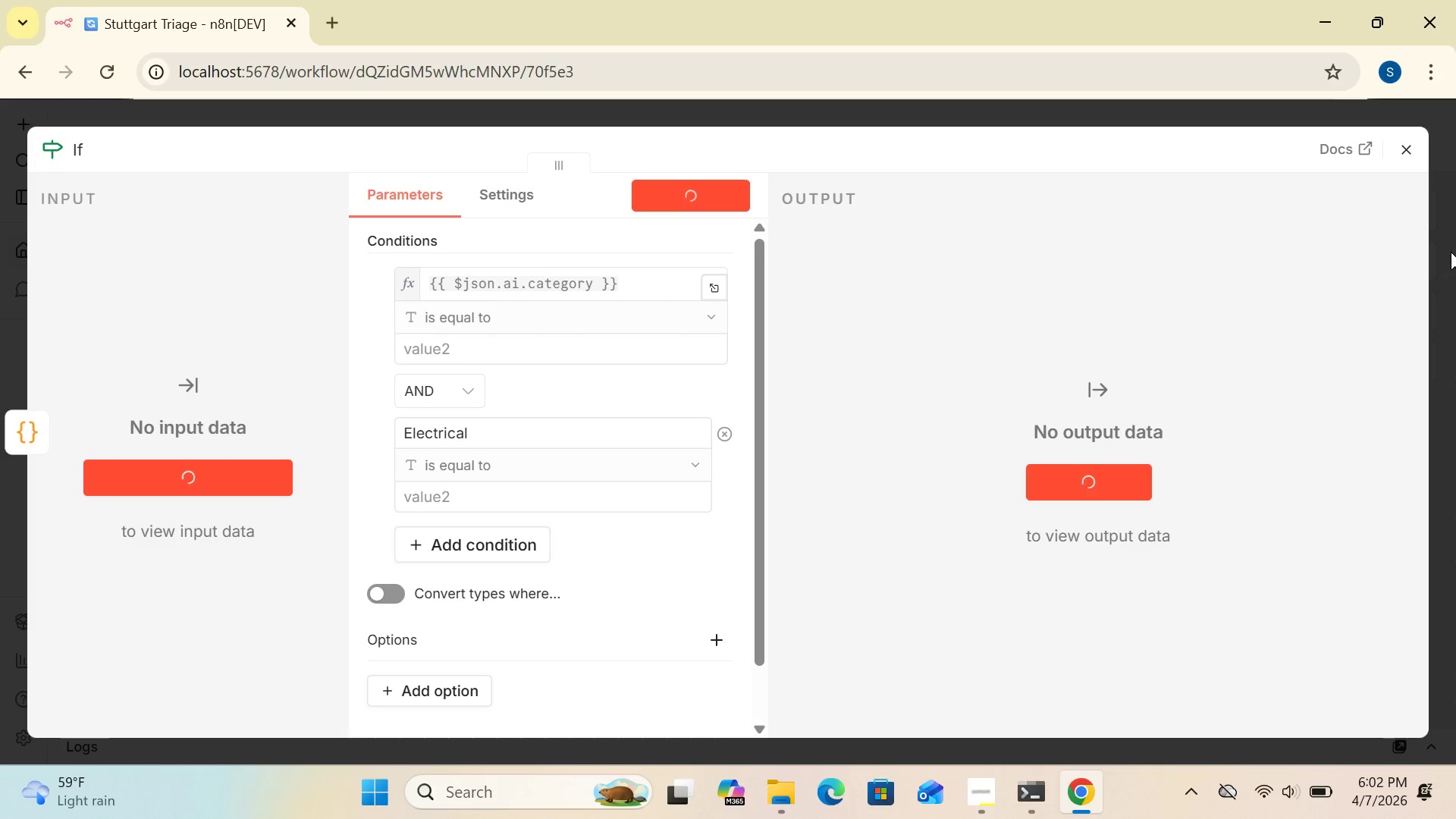 
wait(34.12)
 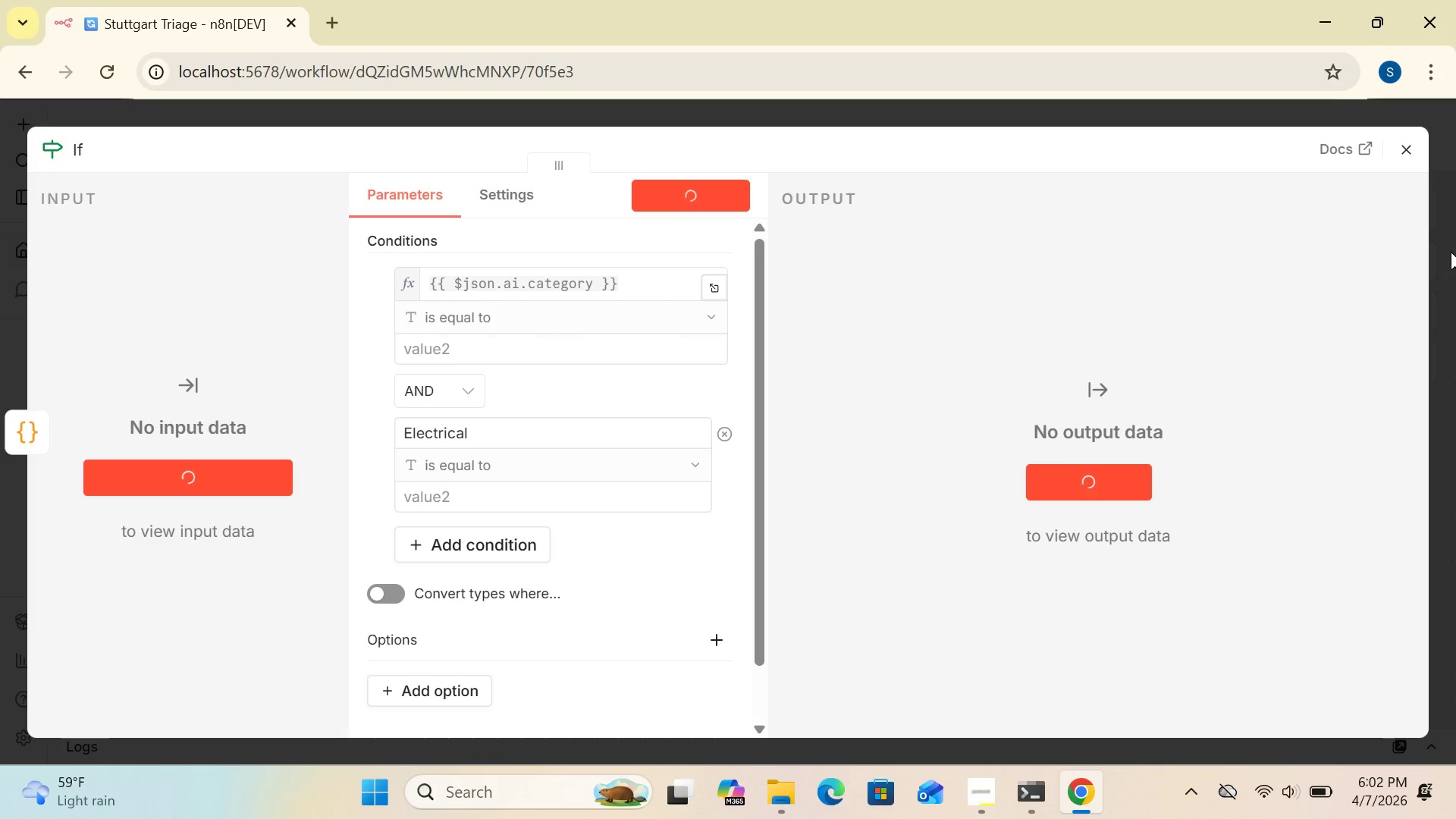 
left_click([1412, 149])
 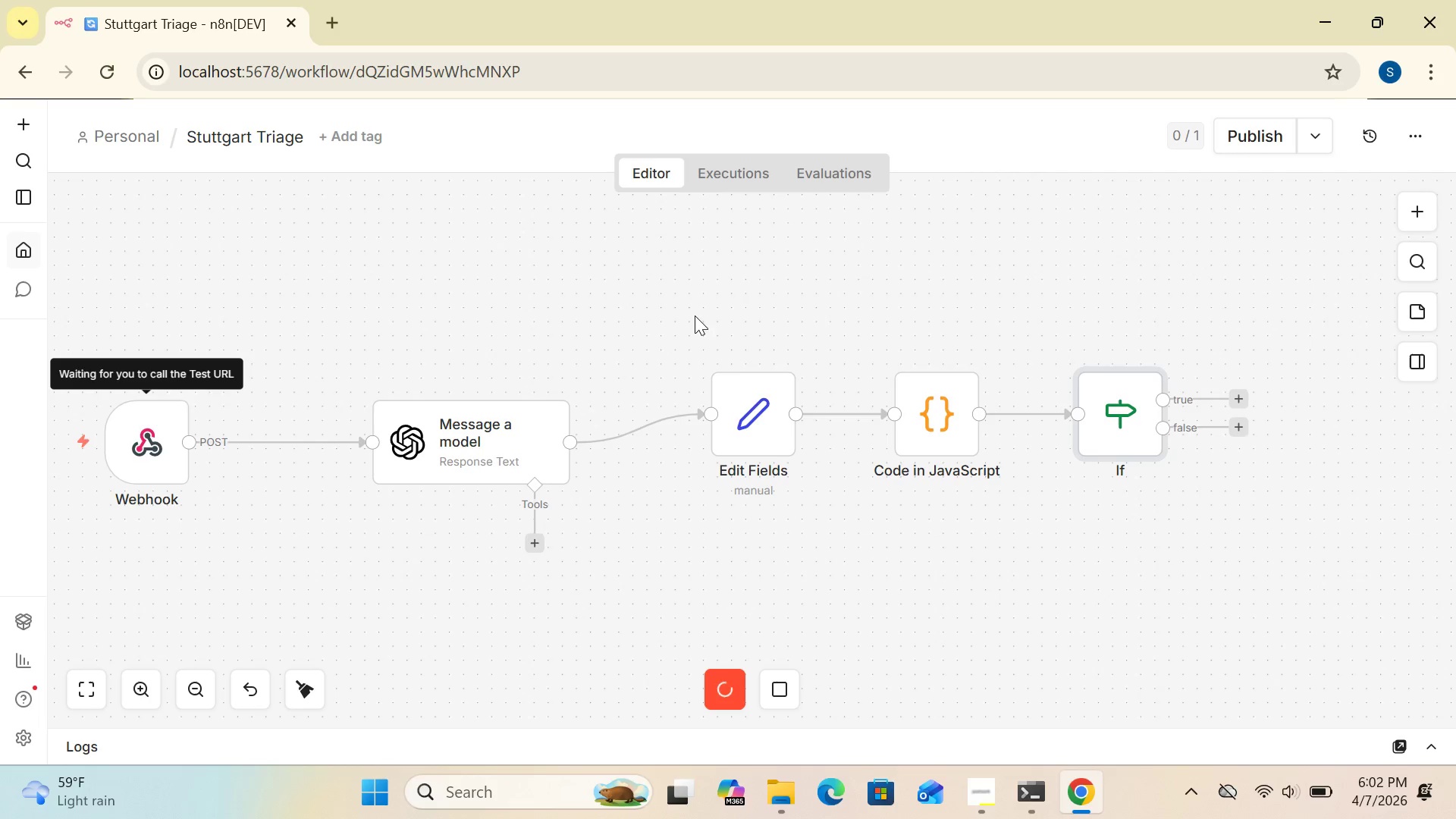 
left_click_drag(start_coordinate=[540, 415], to_coordinate=[548, 388])
 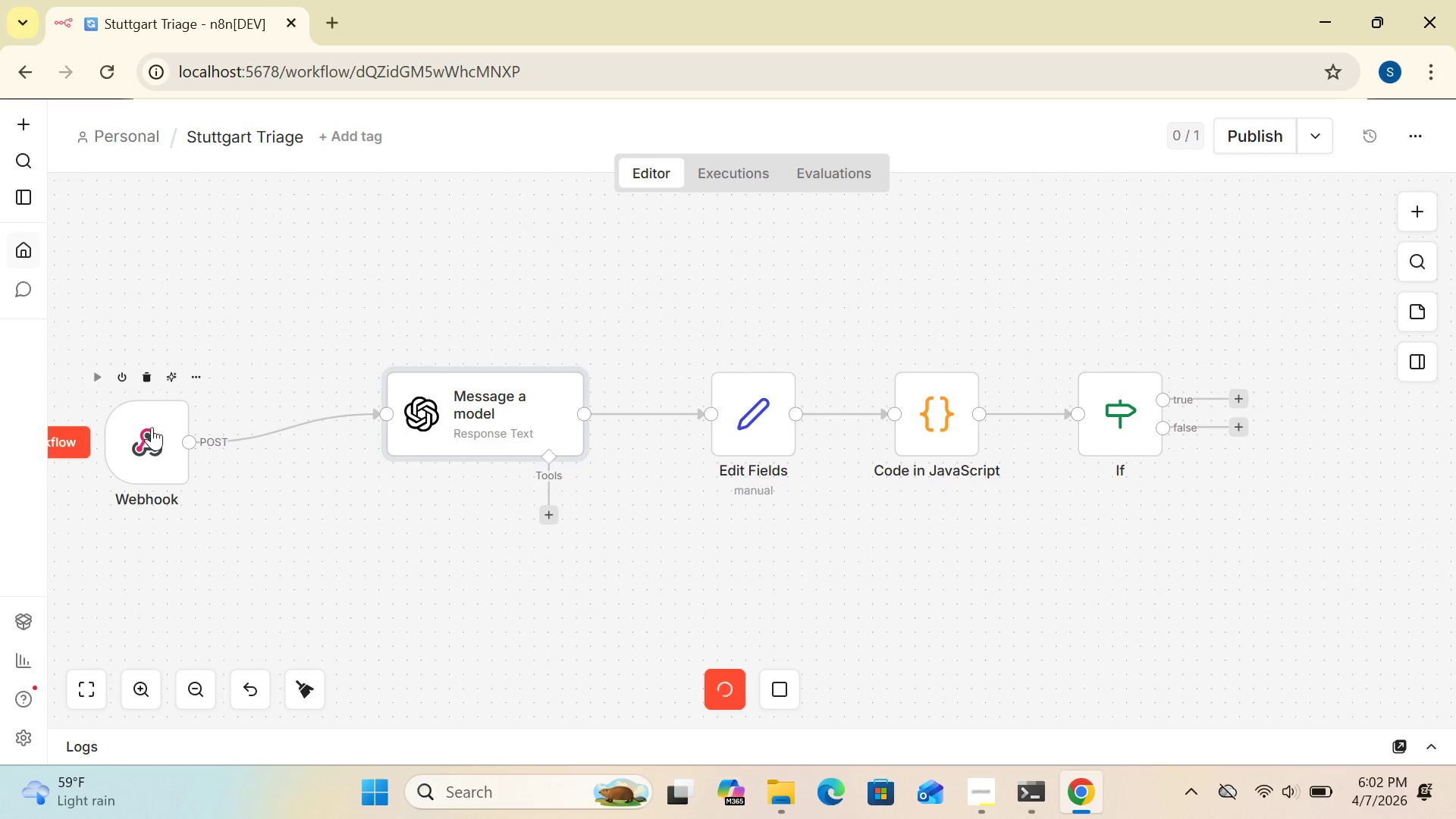 
left_click_drag(start_coordinate=[152, 427], to_coordinate=[172, 390])
 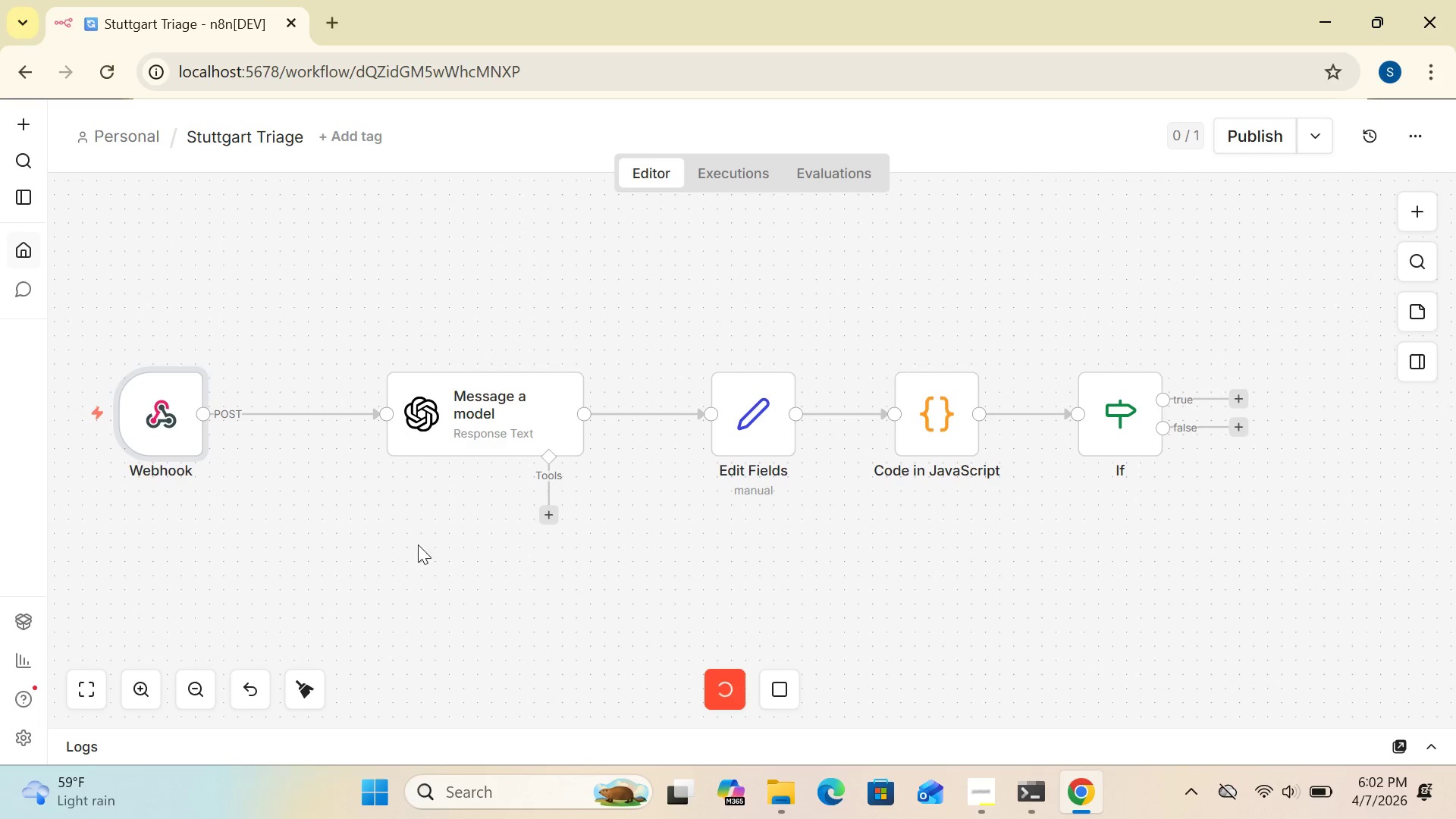 
wait(17.61)
 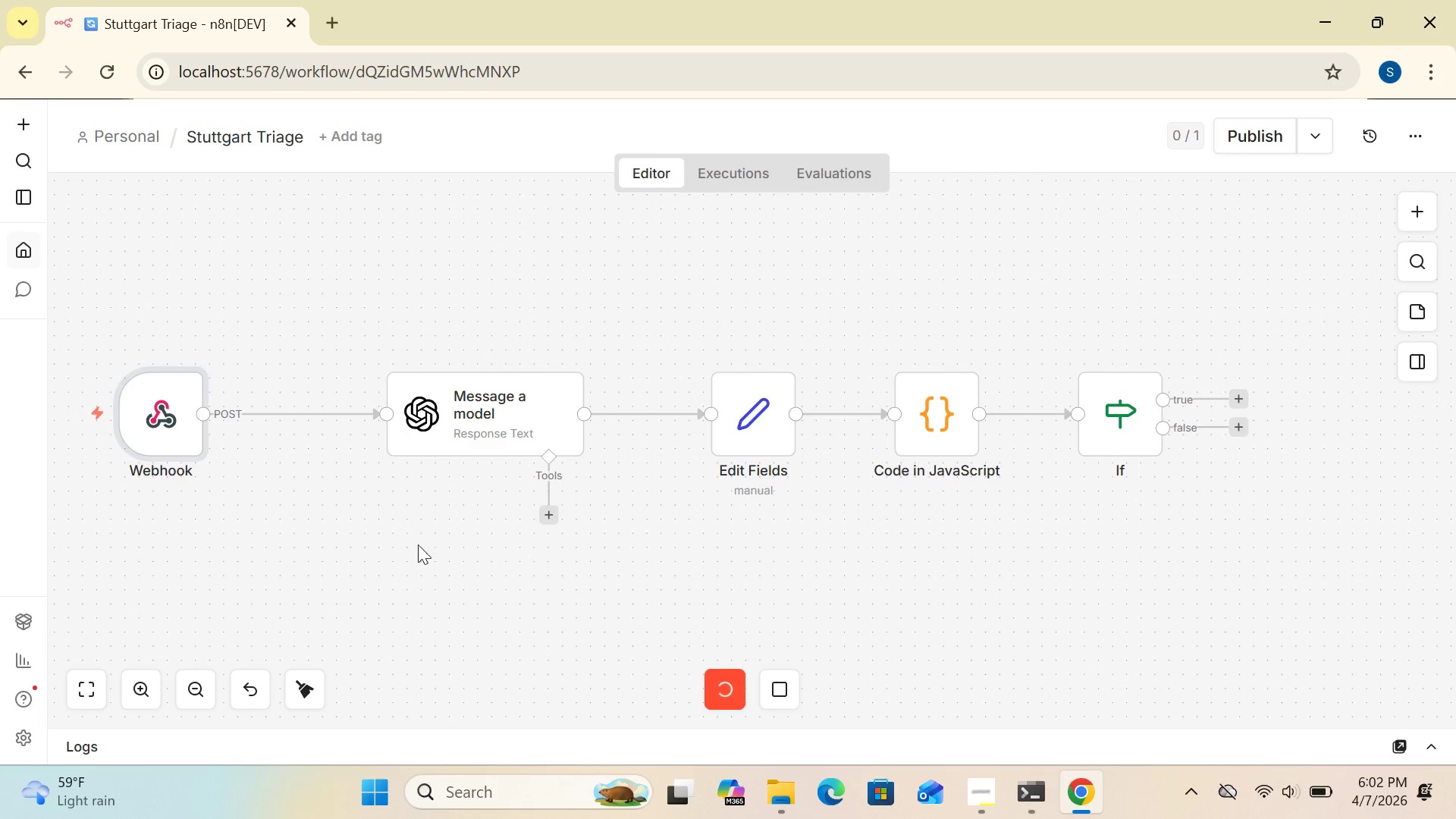 
left_click_drag(start_coordinate=[1116, 388], to_coordinate=[1087, 385])
 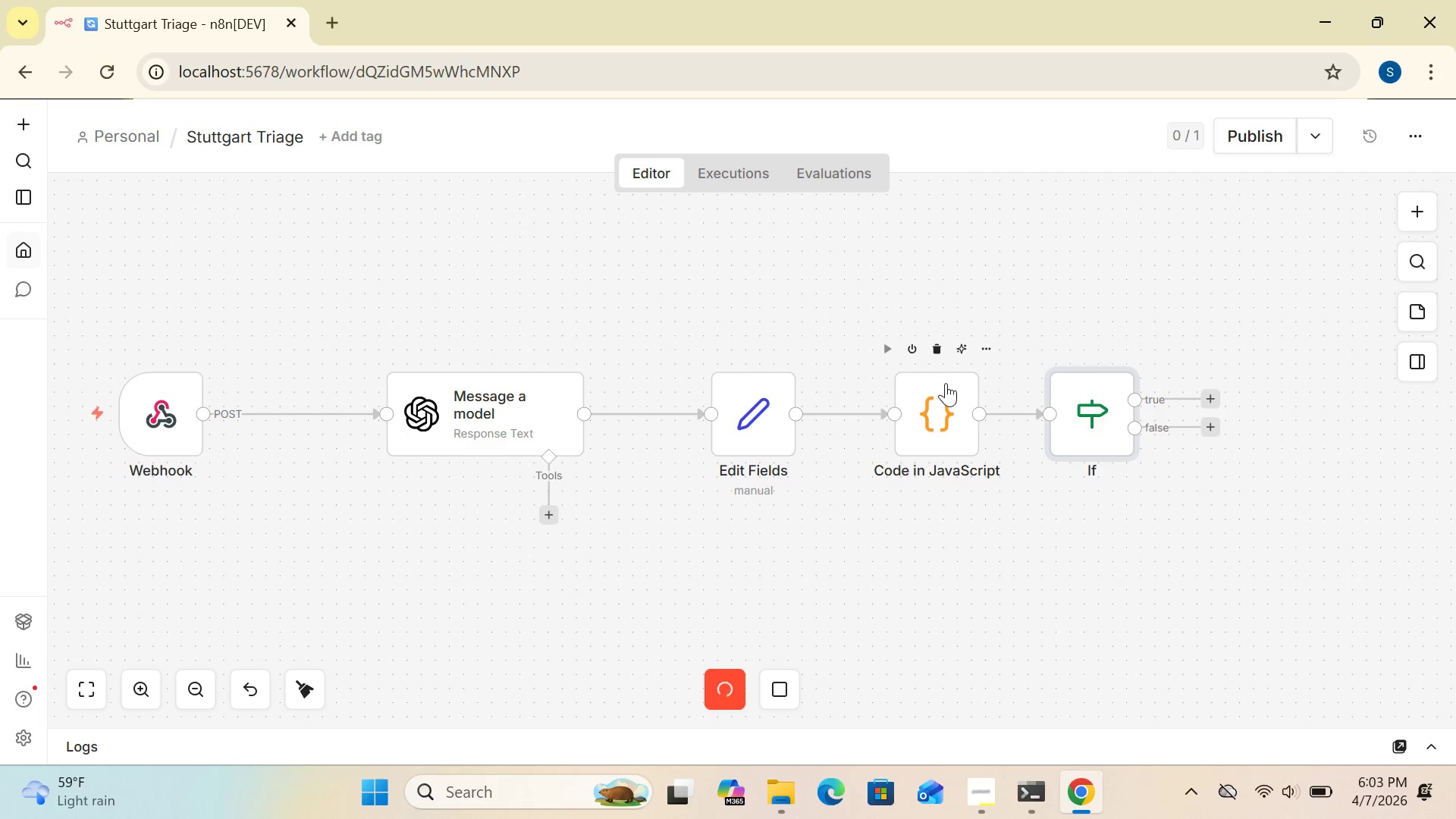 
left_click_drag(start_coordinate=[946, 384], to_coordinate=[924, 375])
 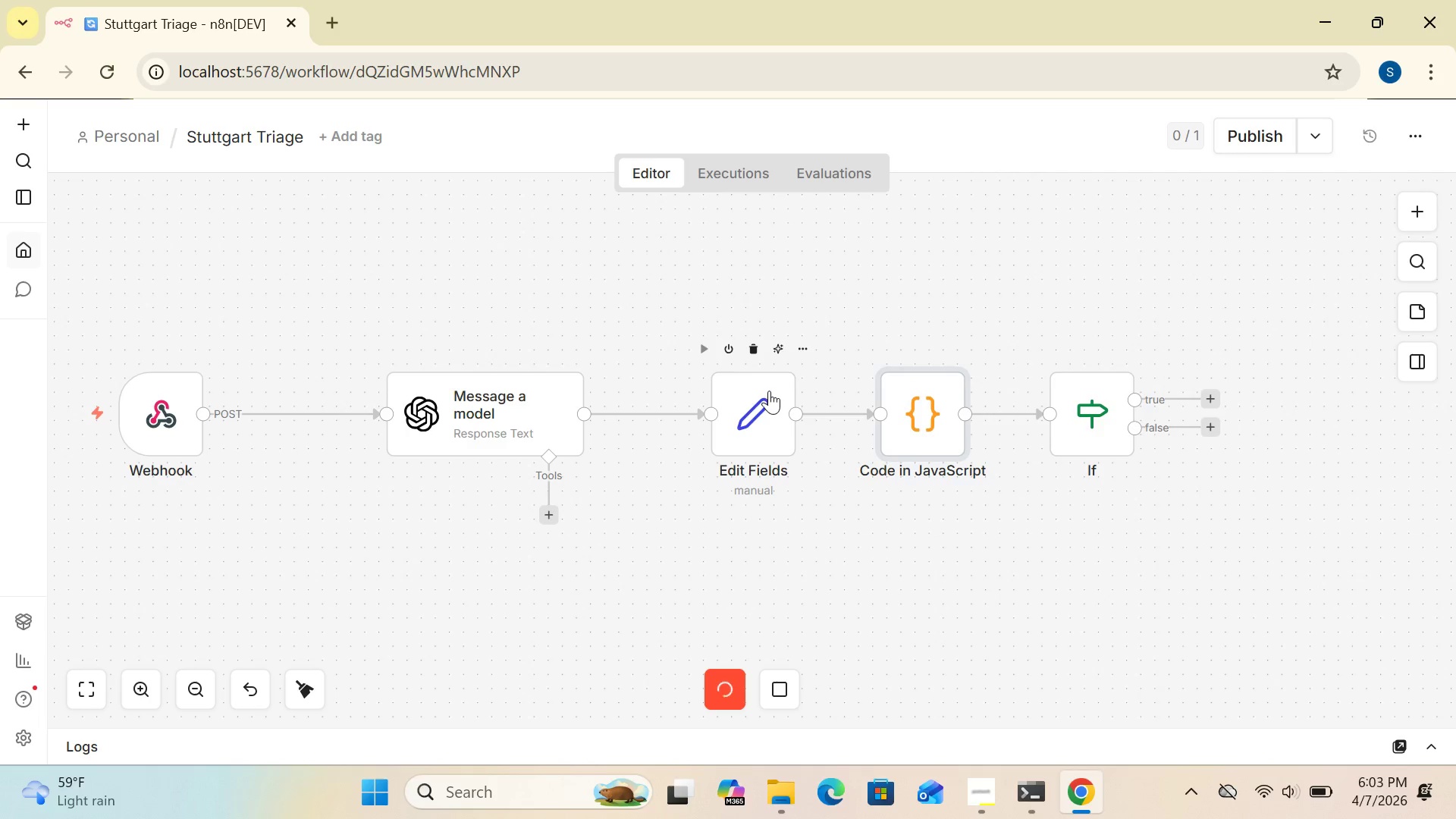 
left_click_drag(start_coordinate=[769, 390], to_coordinate=[748, 359])
 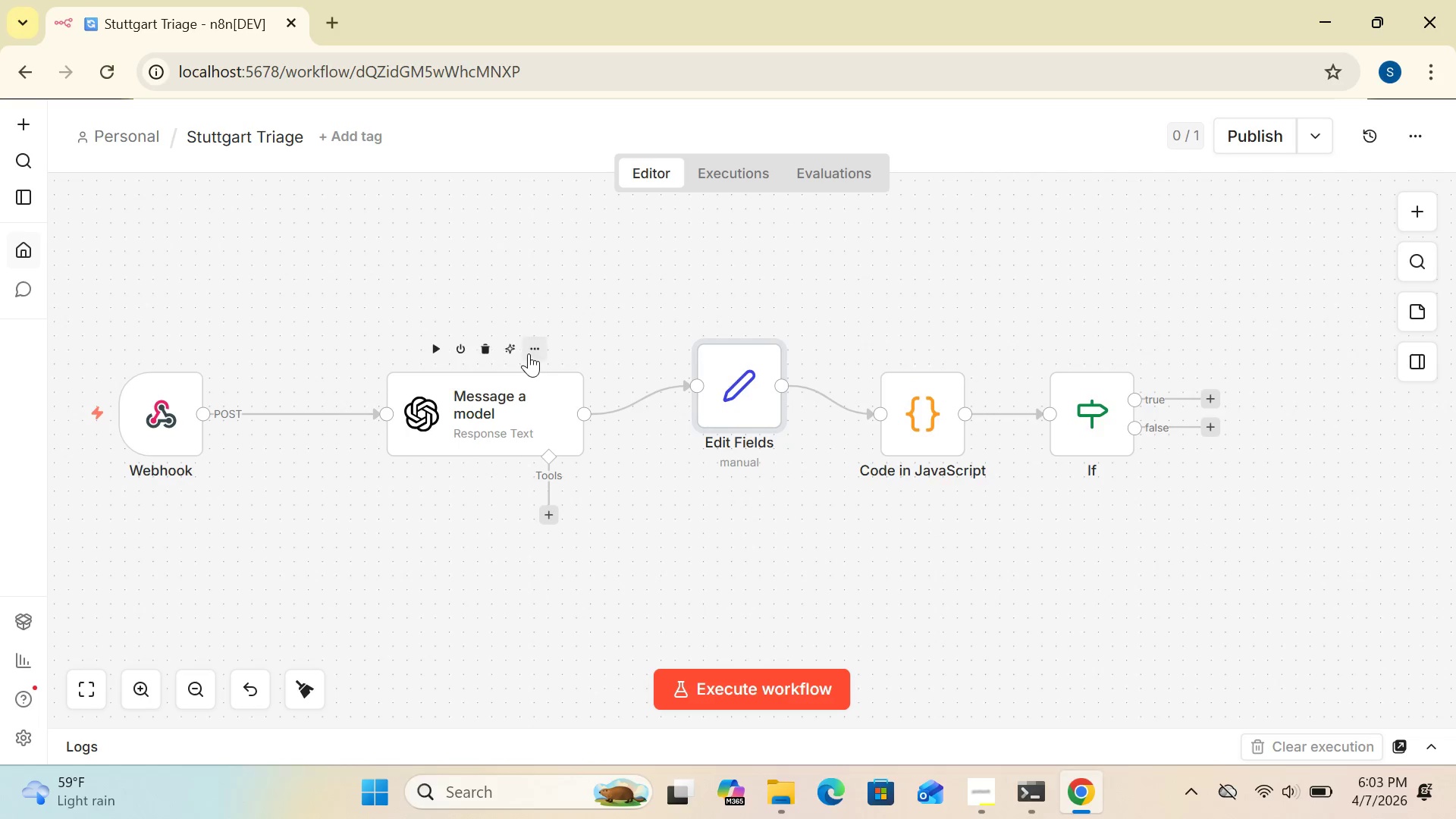 
left_click_drag(start_coordinate=[546, 379], to_coordinate=[539, 345])
 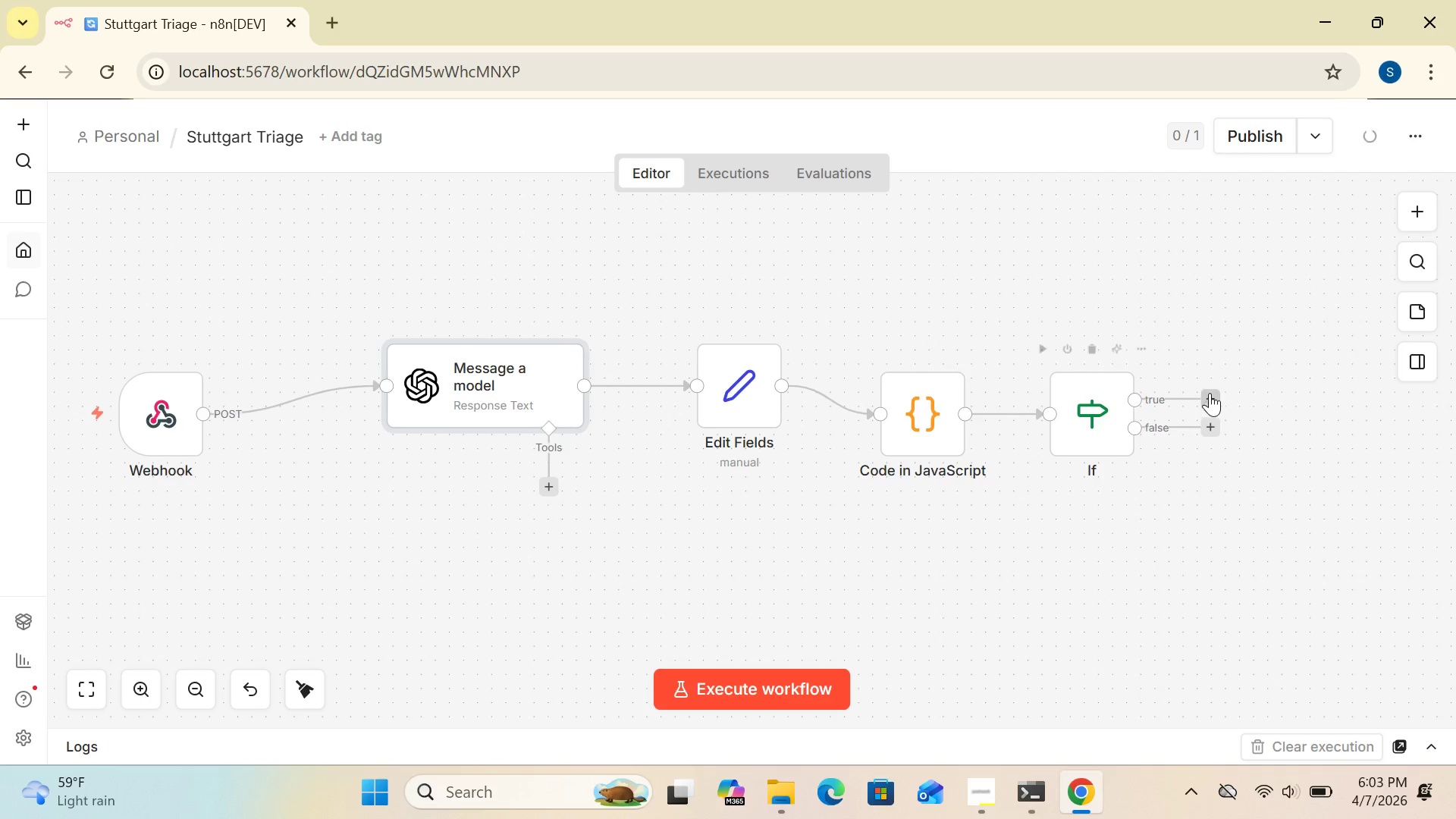 
left_click([1209, 391])
 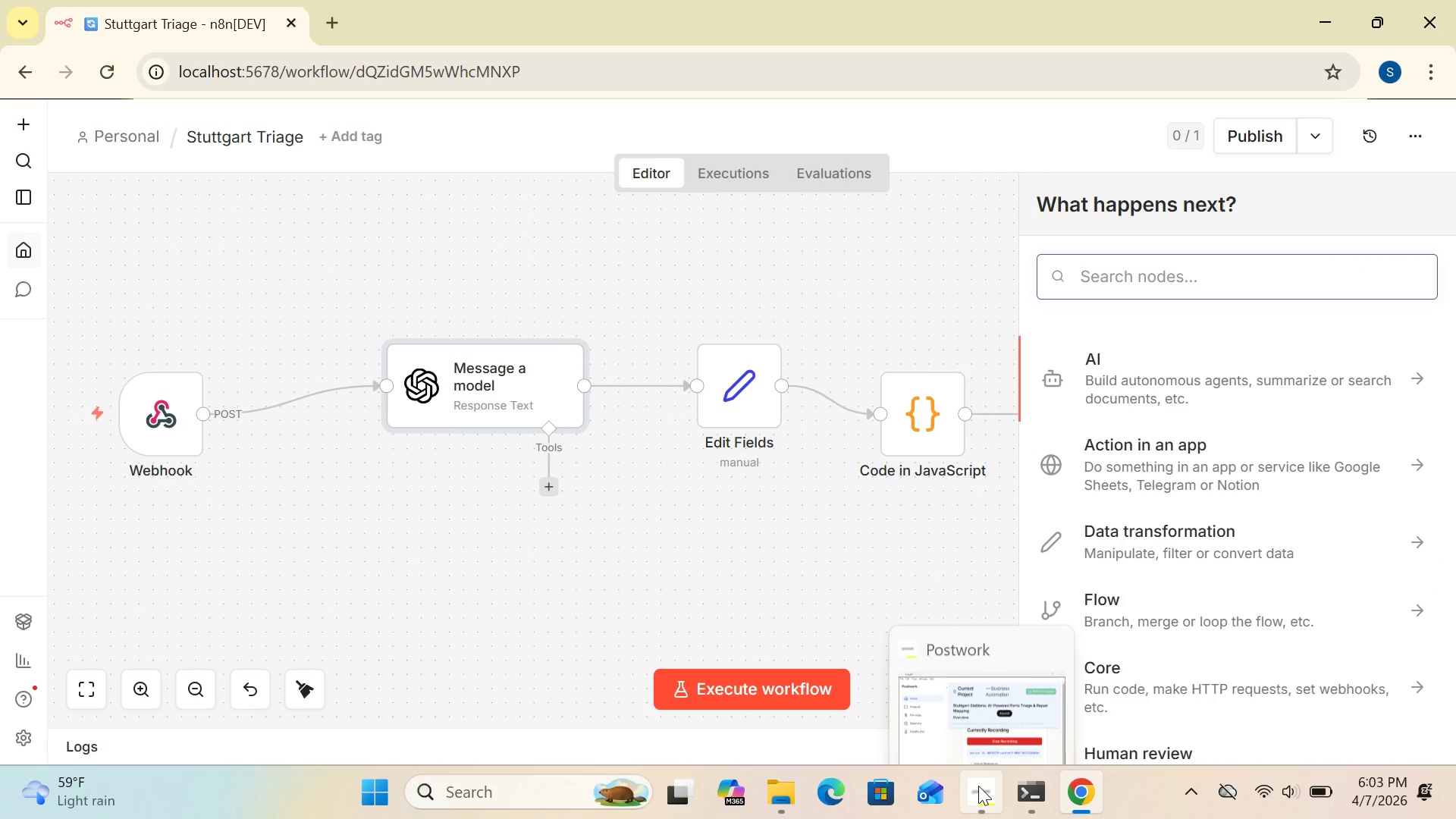 
left_click([978, 786])